 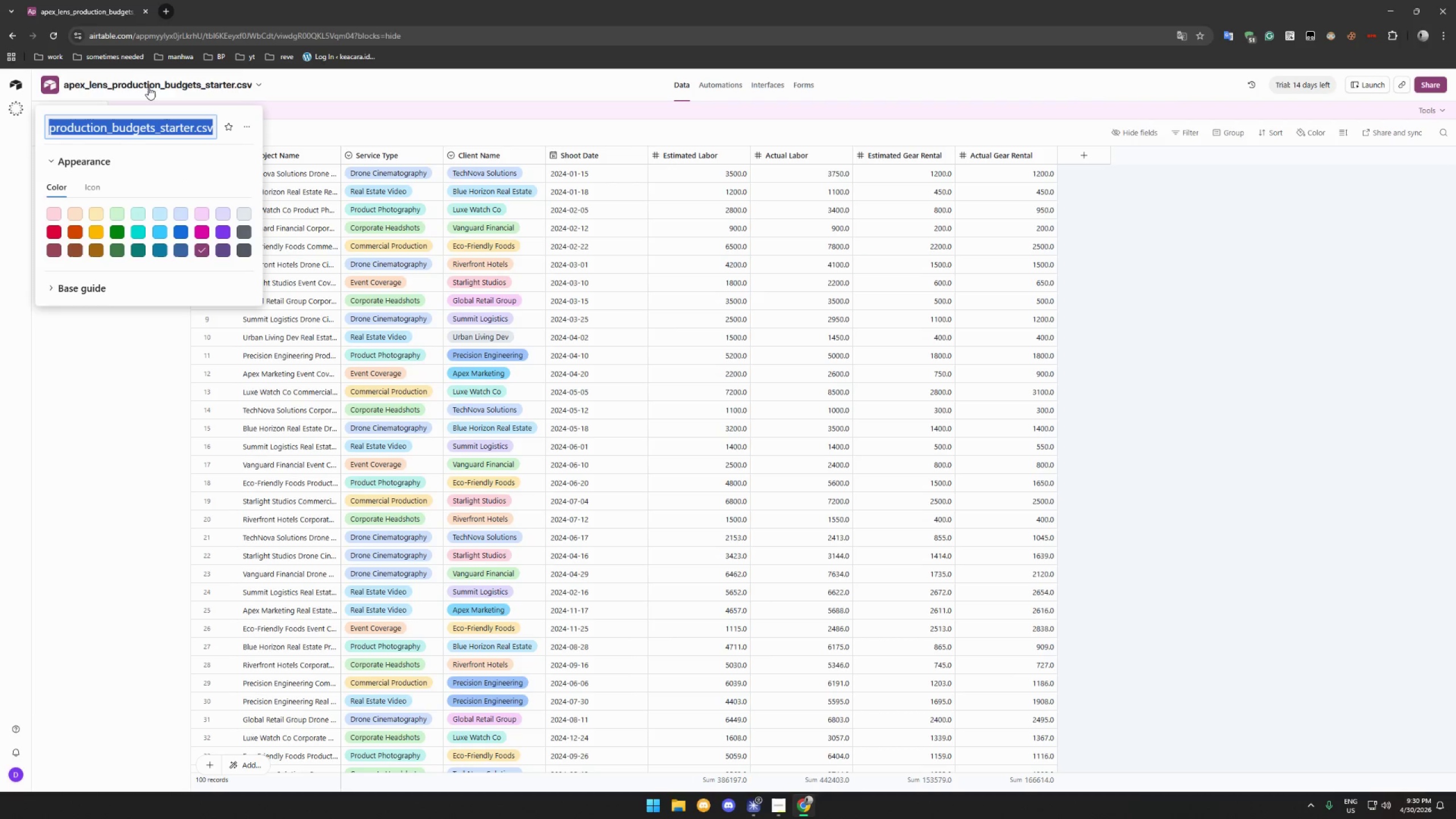 
key(Control+V)
 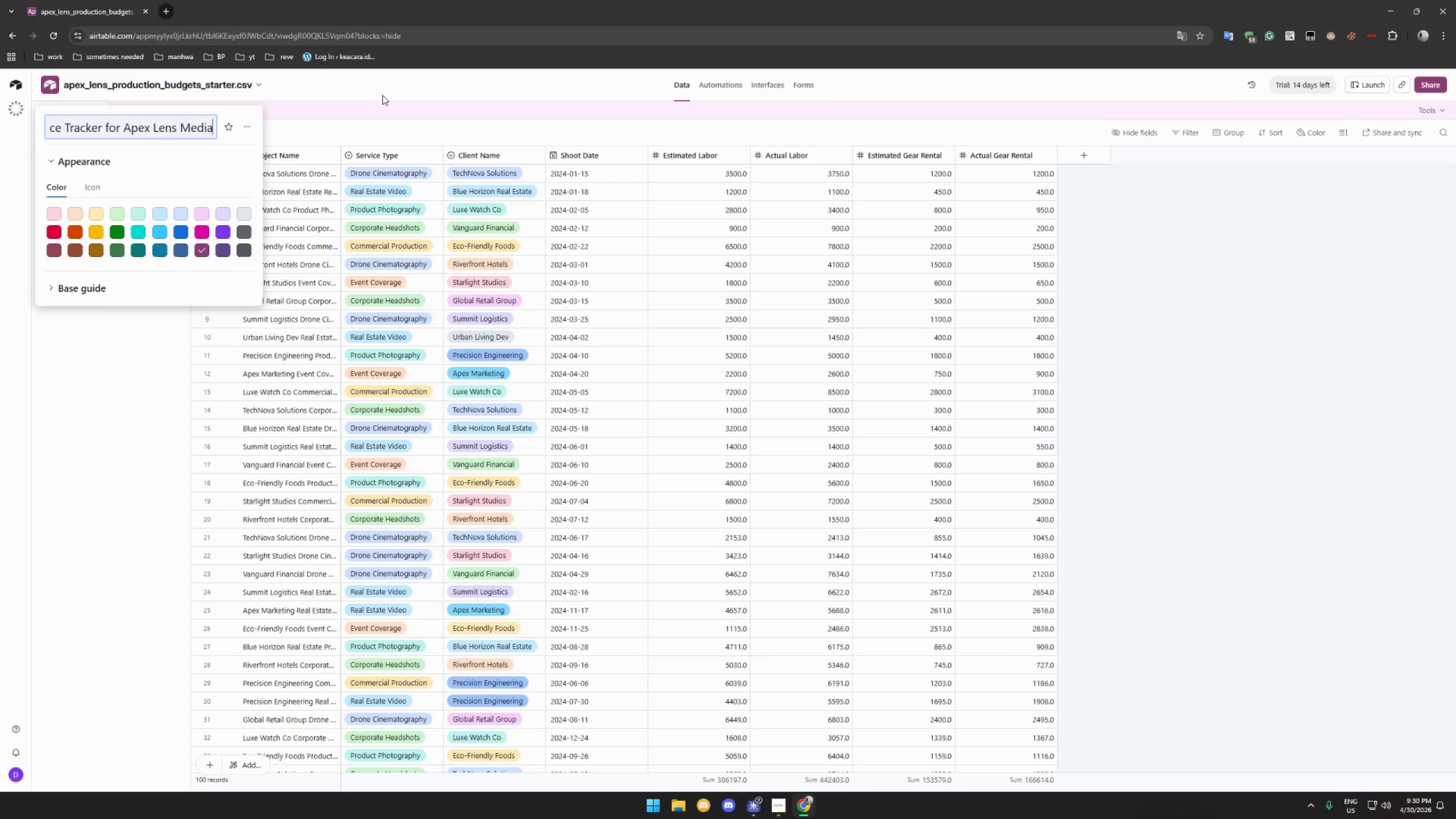 
left_click([387, 90])
 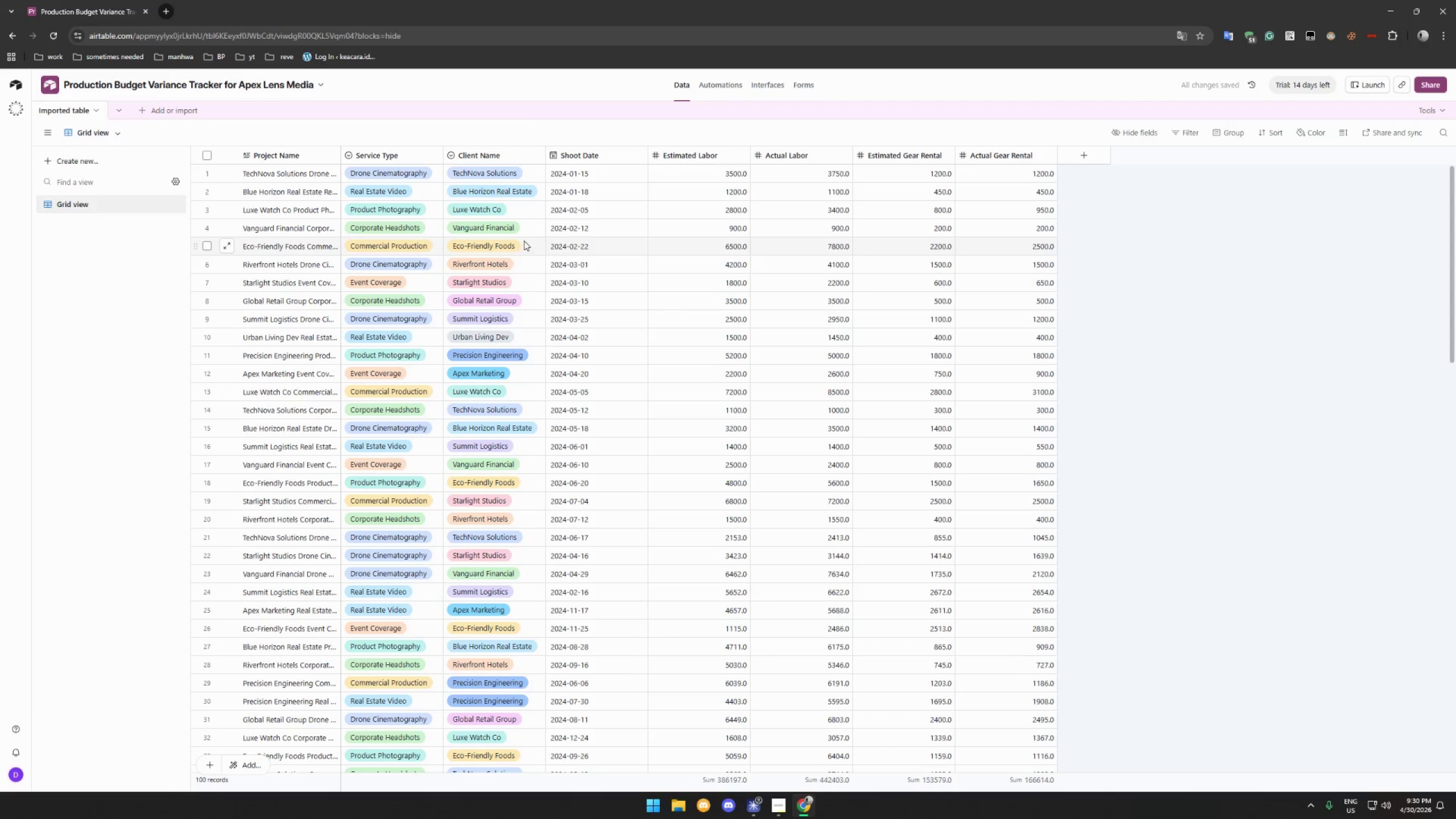 
wait(7.11)
 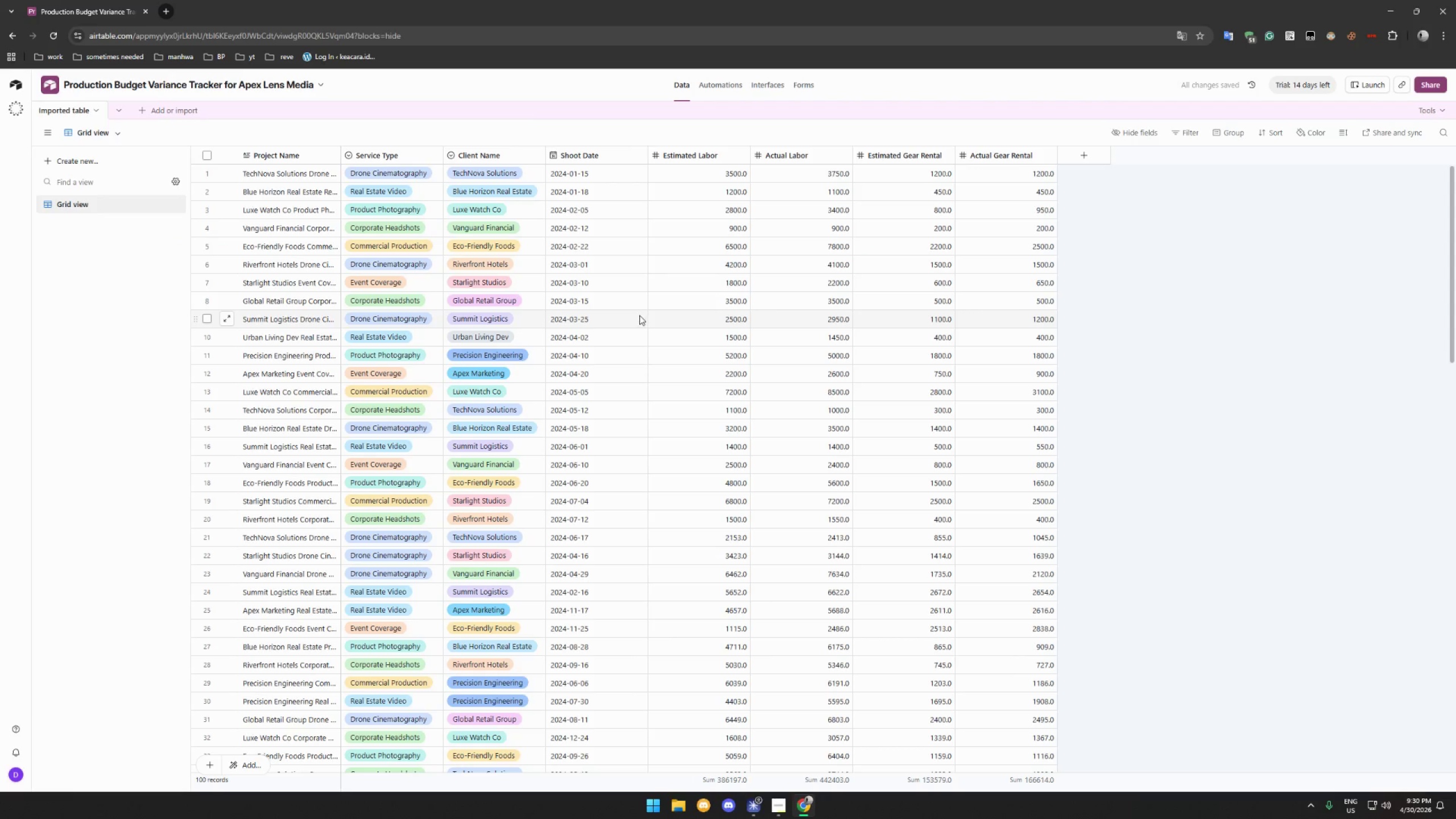 
left_click([540, 154])
 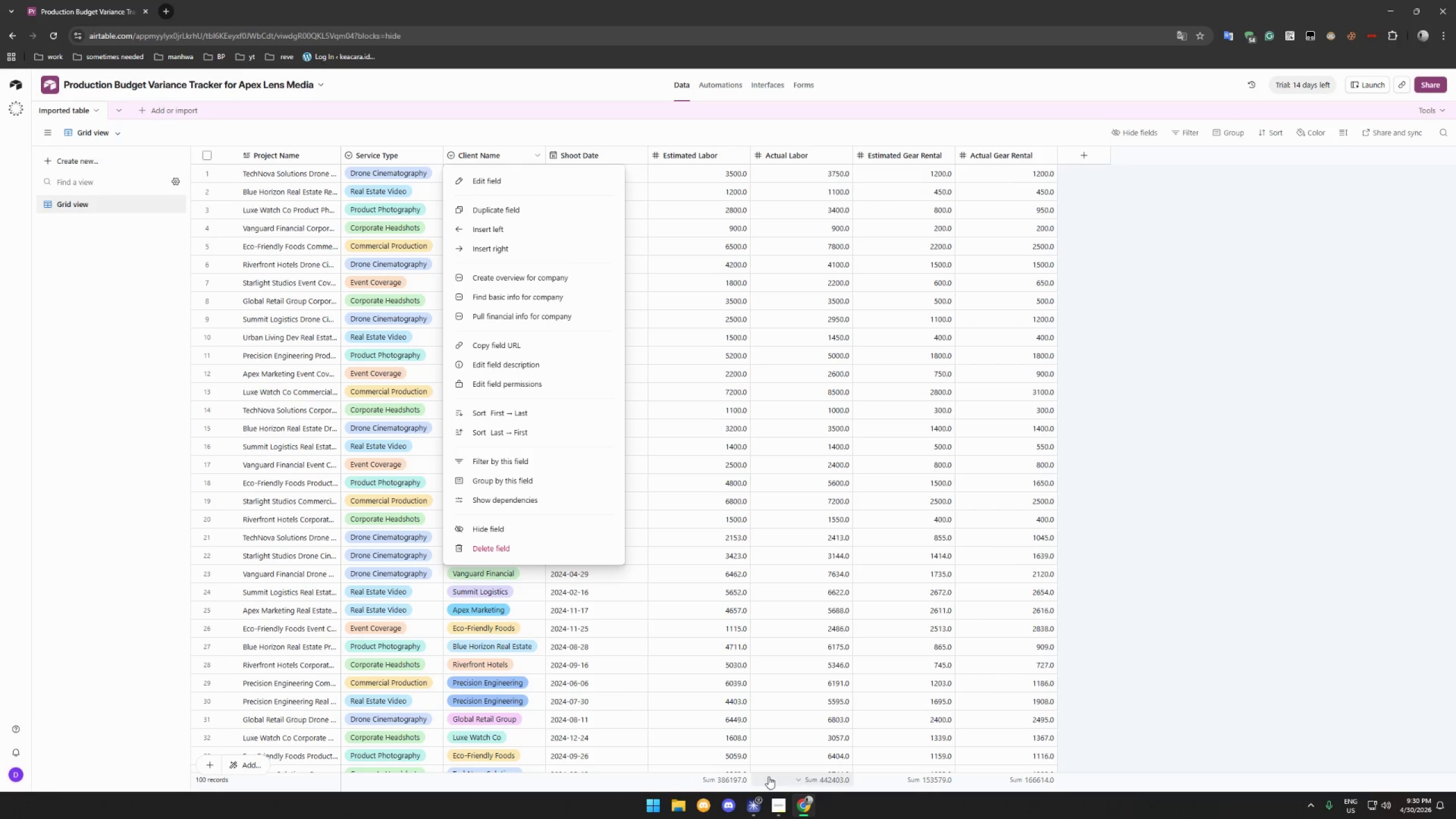 
left_click([780, 803])